 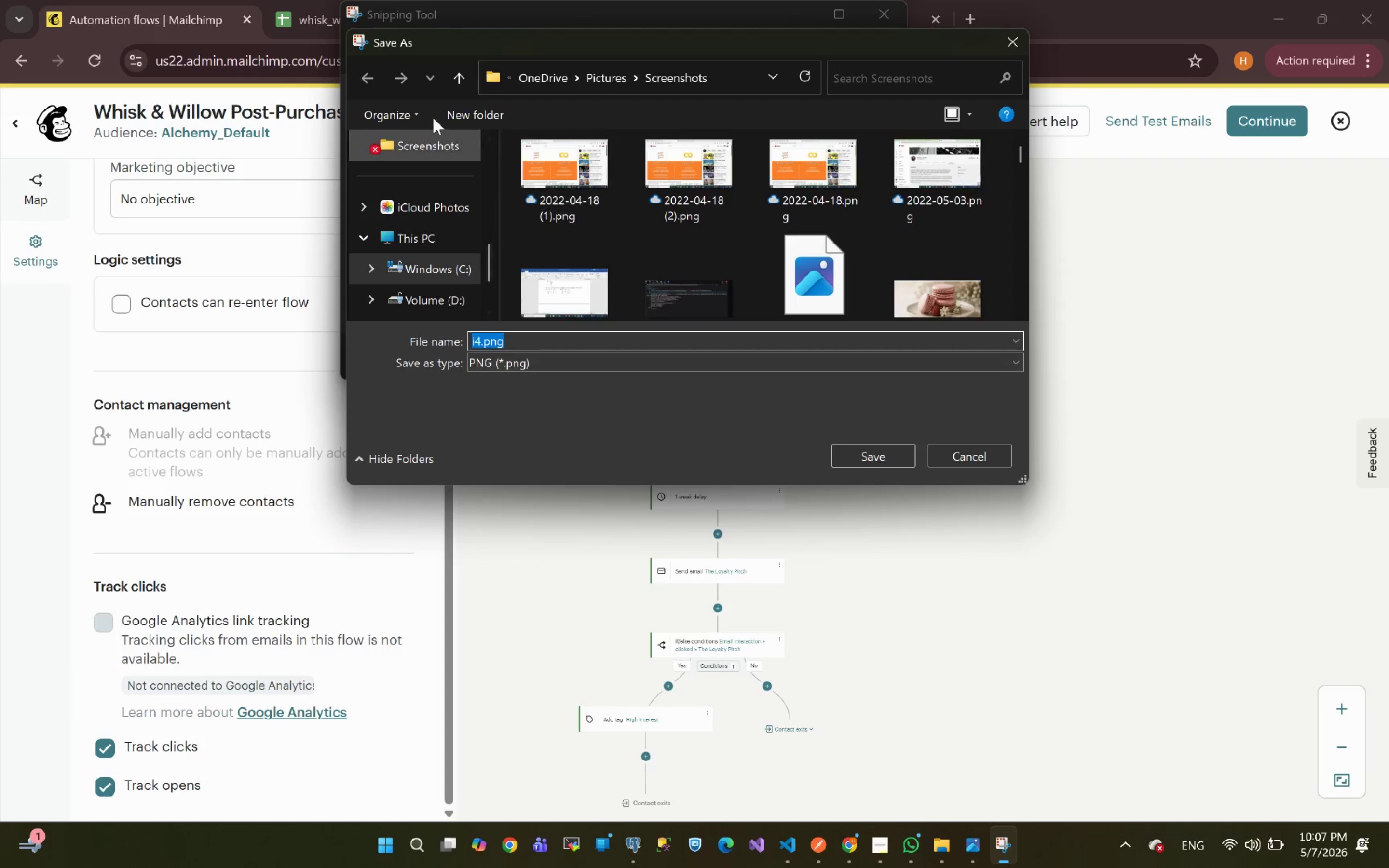 
left_click([970, 456])
 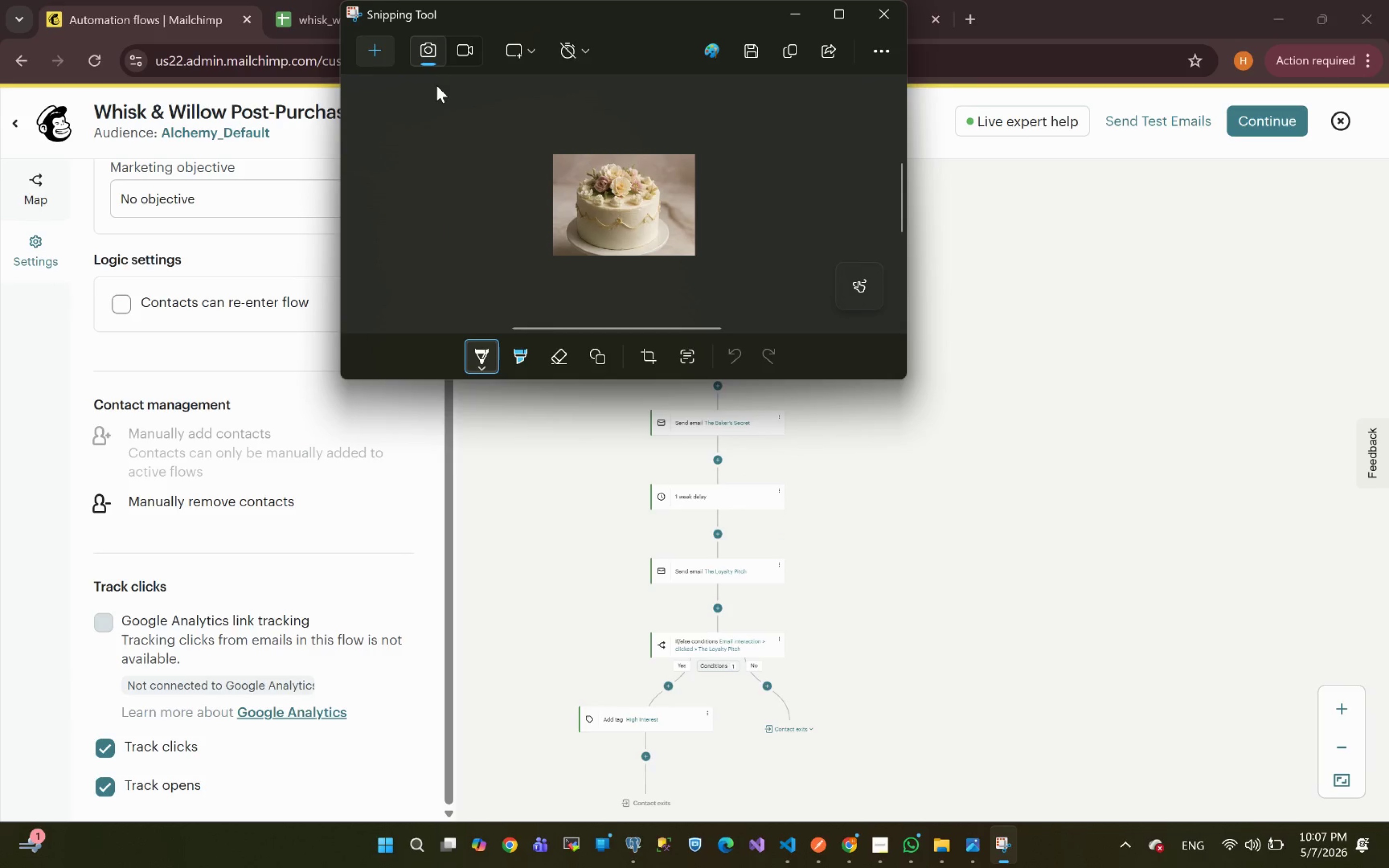 
left_click([377, 50])
 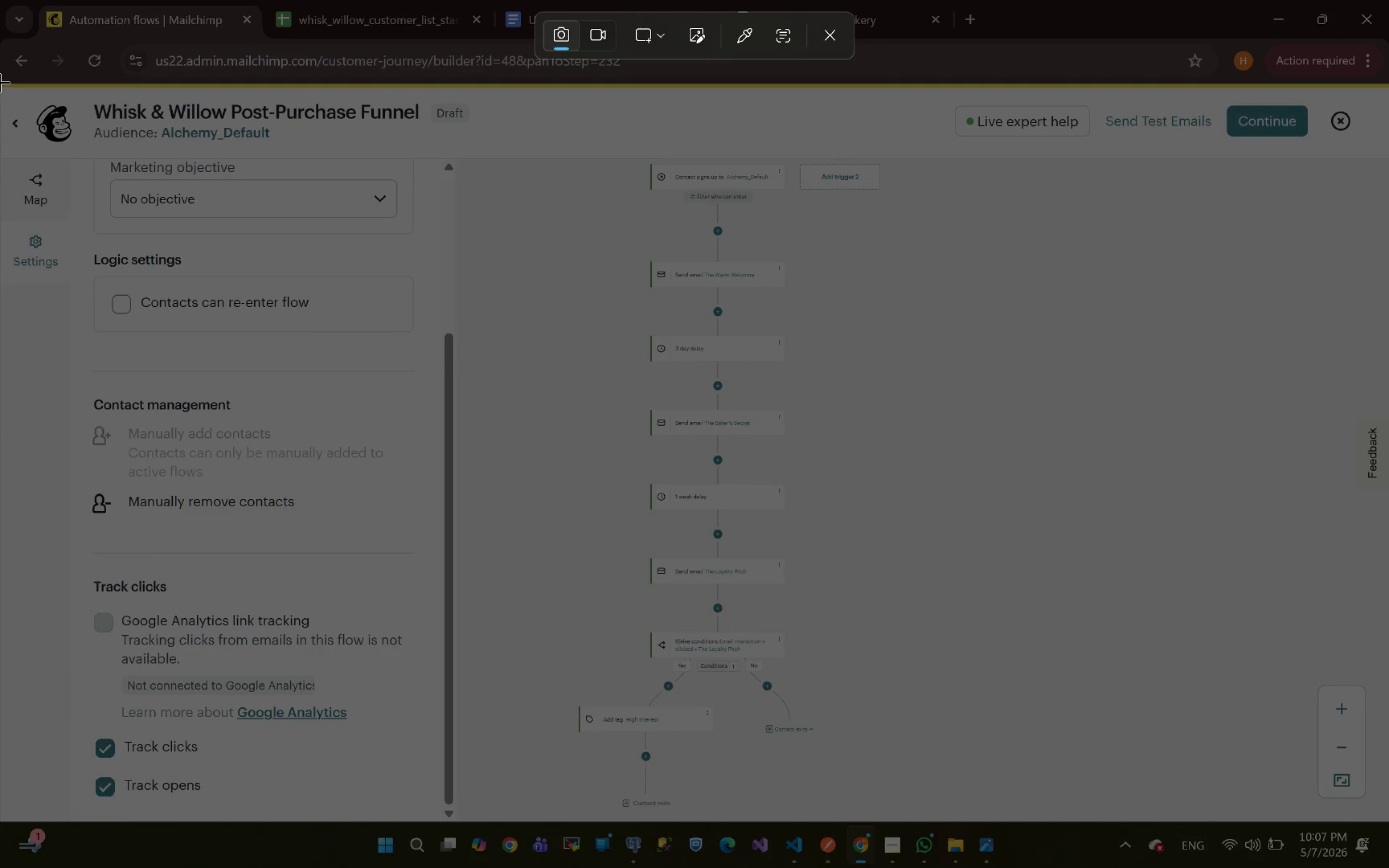 
left_click_drag(start_coordinate=[0, 82], to_coordinate=[1381, 818])
 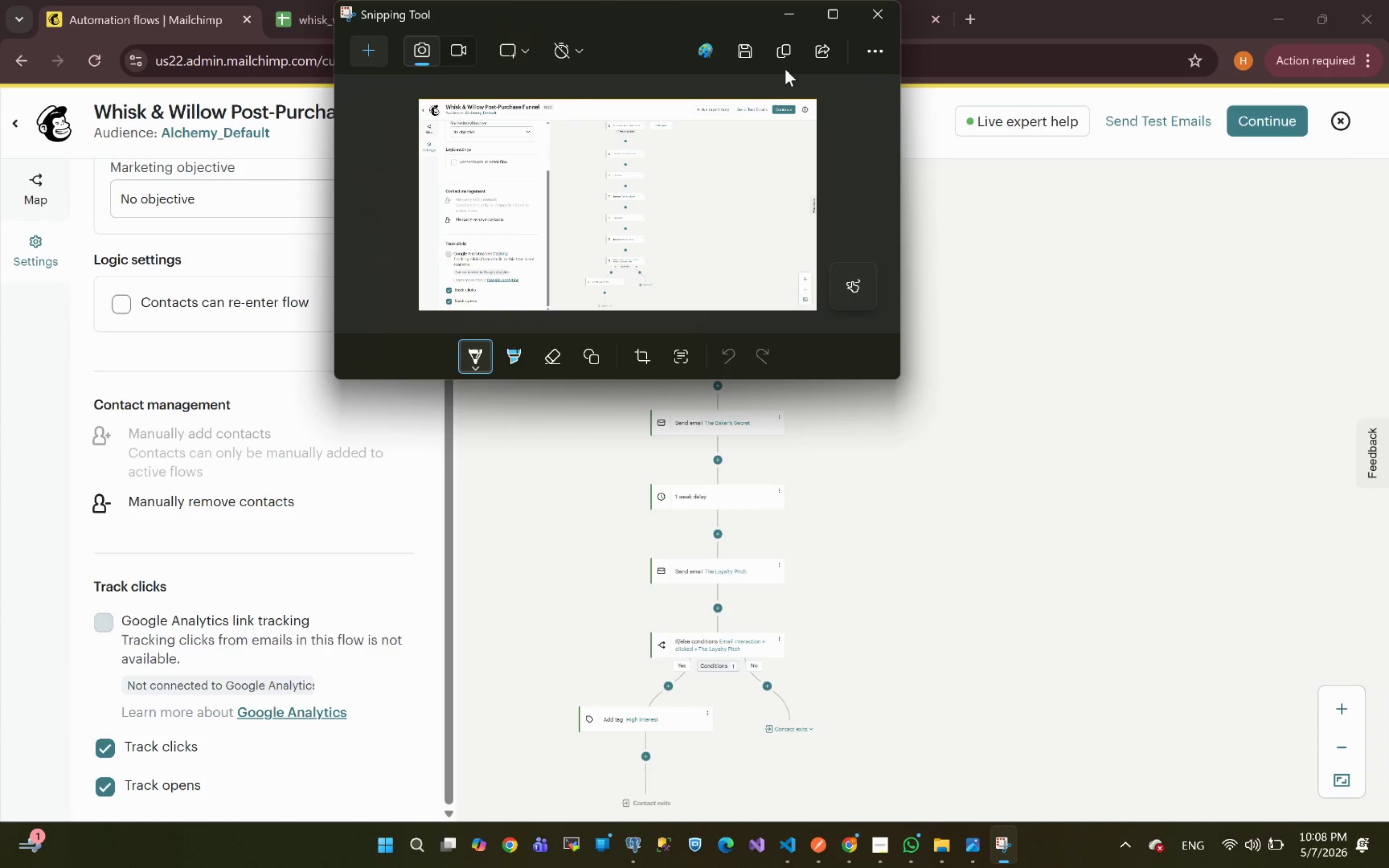 
left_click([745, 53])
 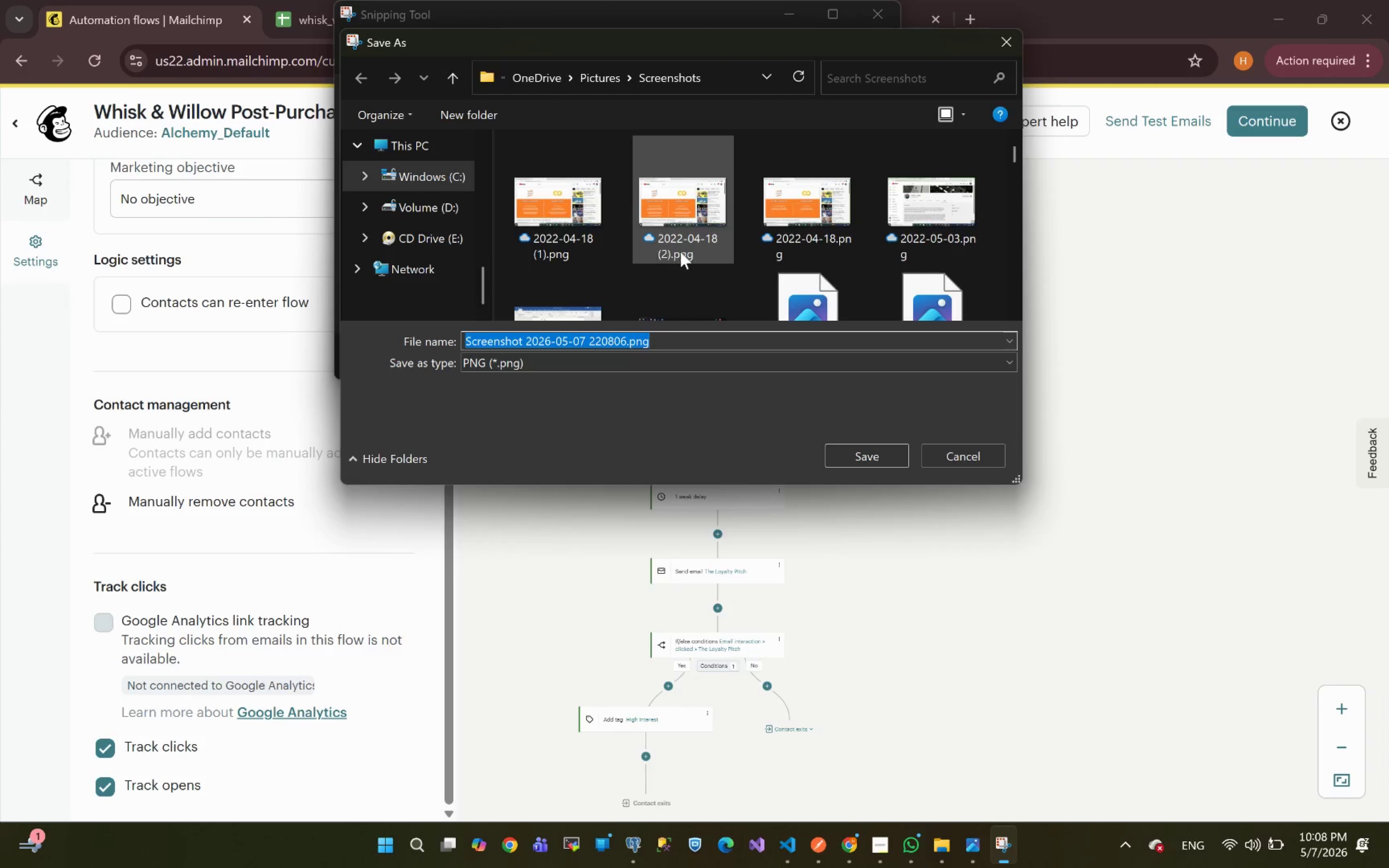 
scroll: coordinate [436, 250], scroll_direction: down, amount: 1.0
 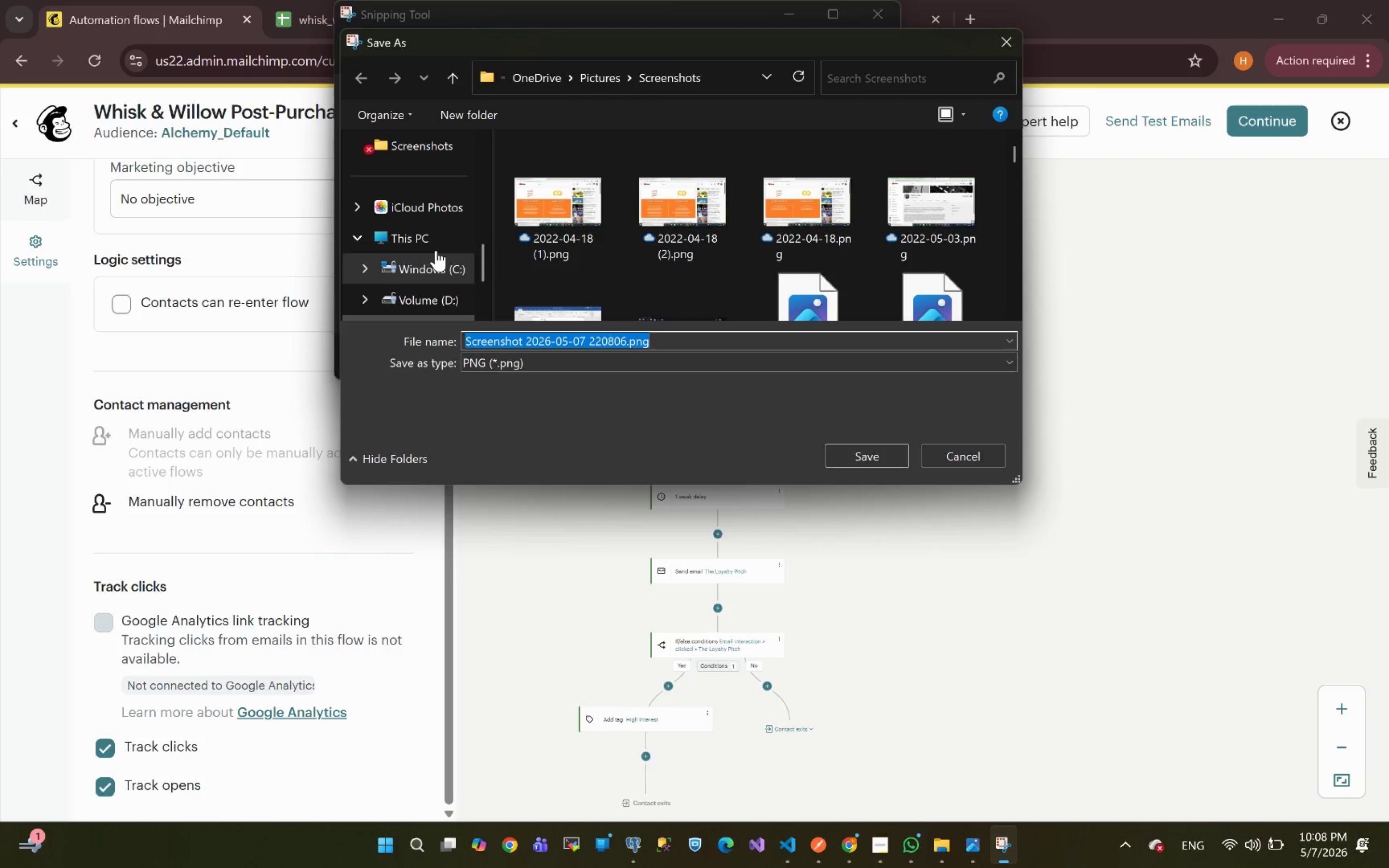 
scroll: coordinate [436, 250], scroll_direction: up, amount: 1.0
 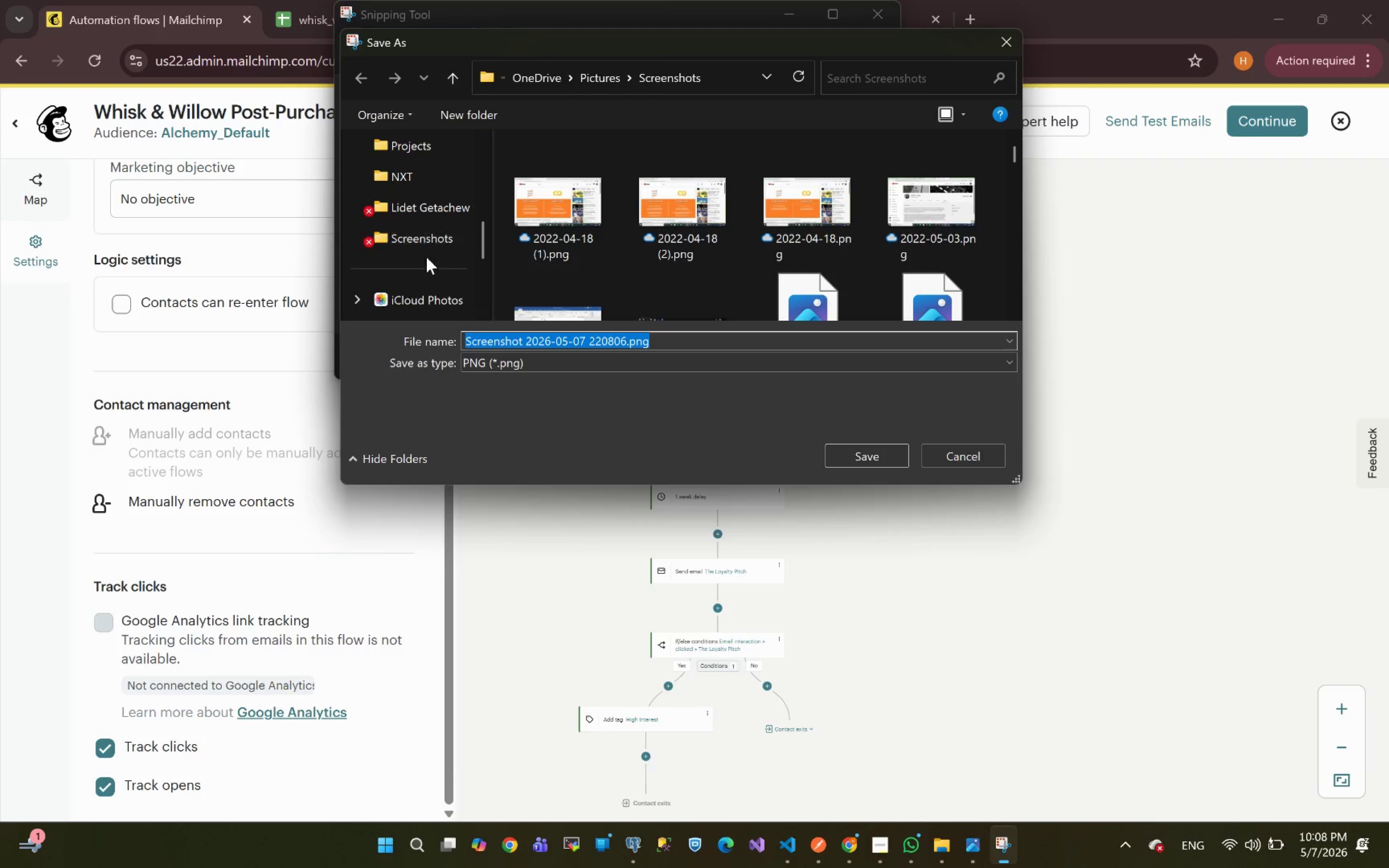 
scroll: coordinate [408, 266], scroll_direction: down, amount: 5.0
 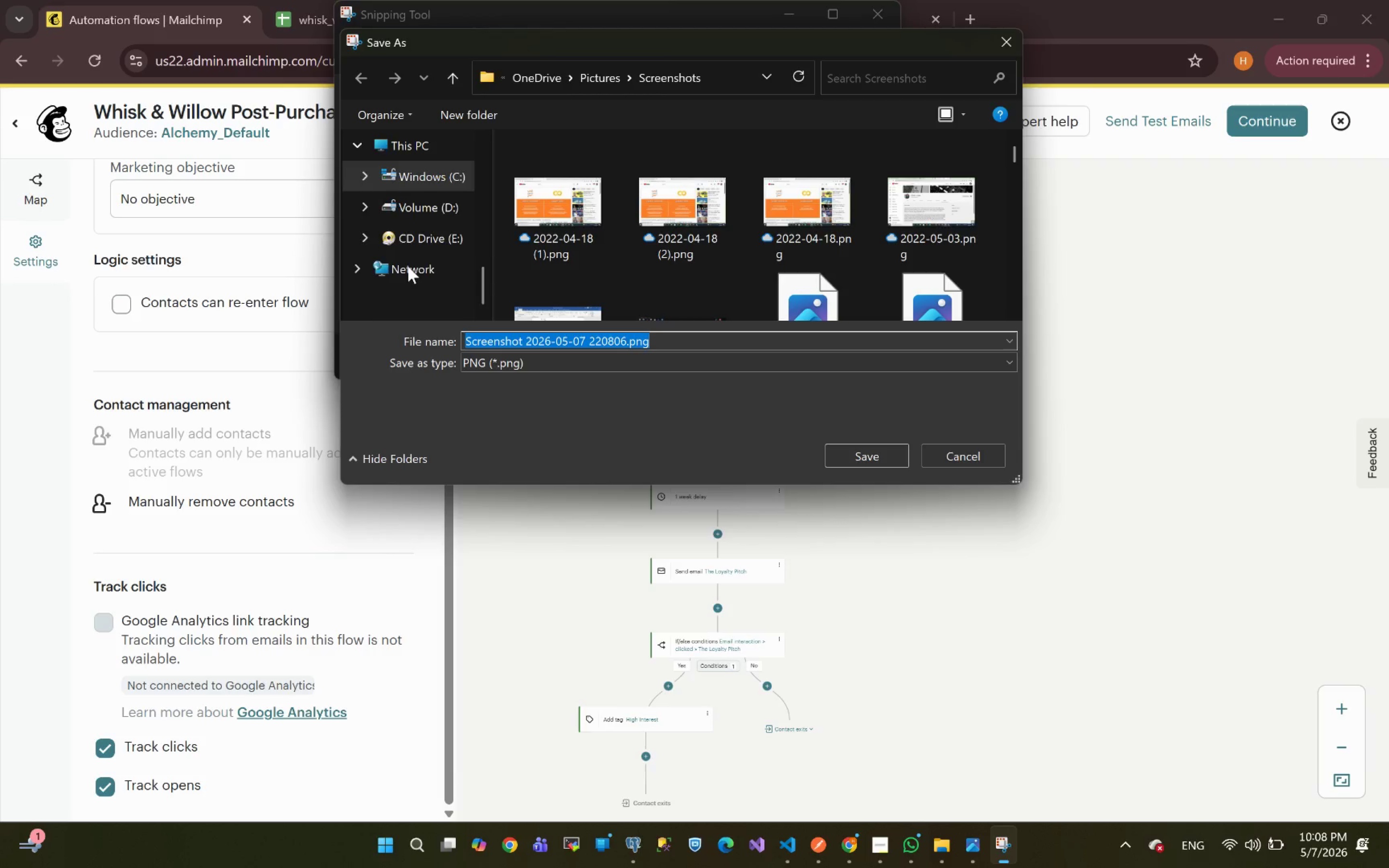 
scroll: coordinate [408, 266], scroll_direction: up, amount: 7.0
 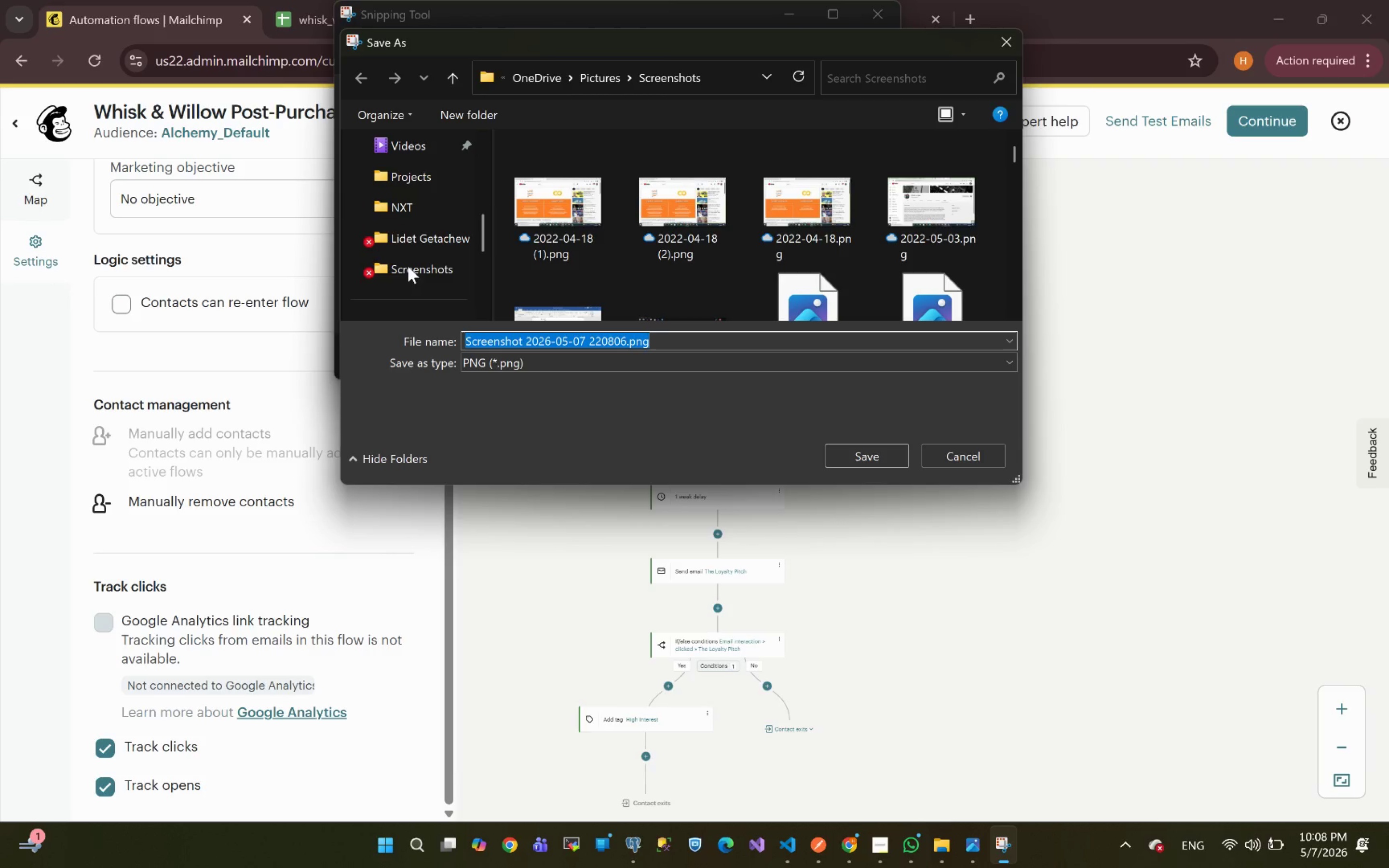 
scroll: coordinate [408, 266], scroll_direction: down, amount: 2.0
 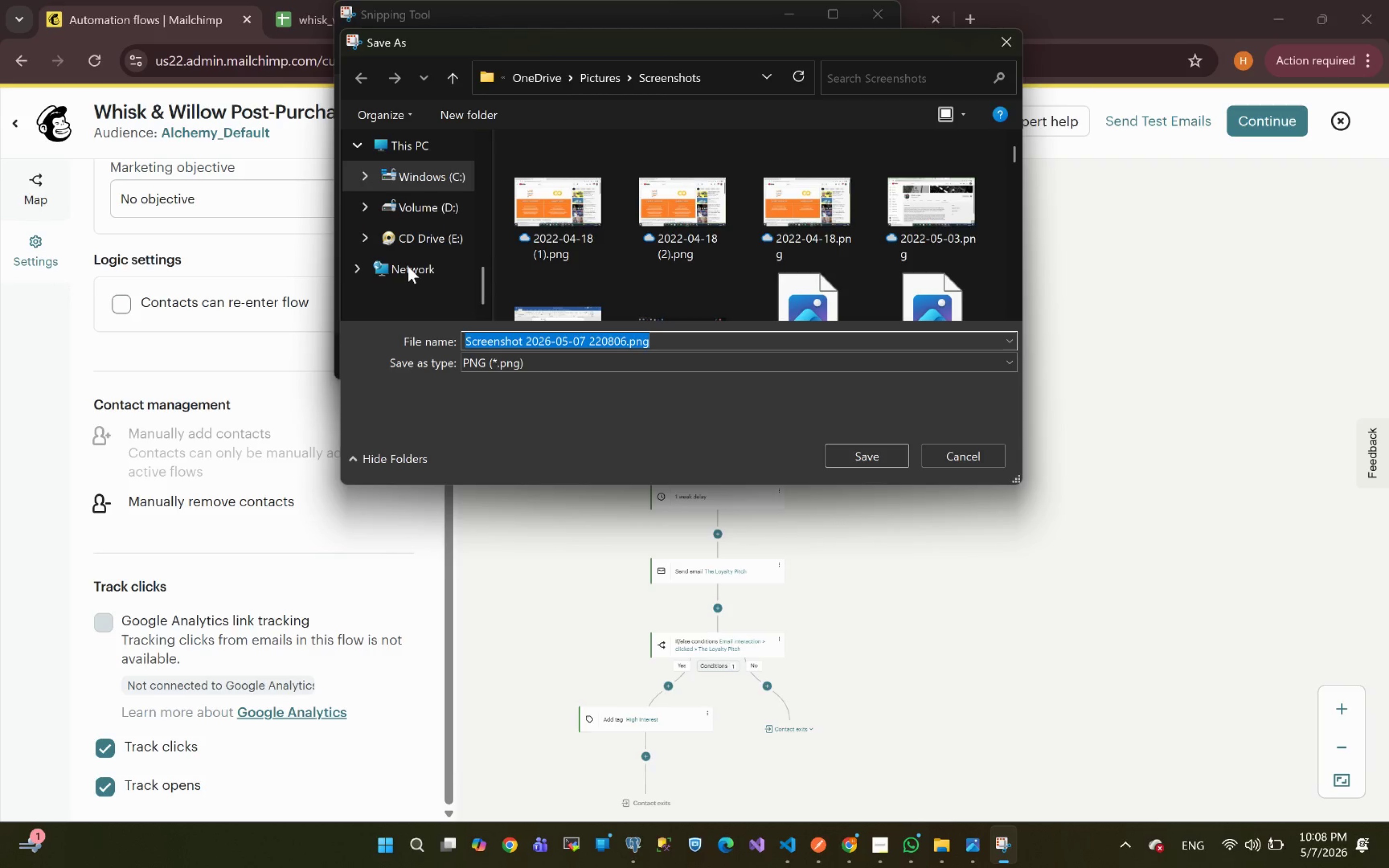 
scroll: coordinate [408, 266], scroll_direction: none, amount: 0.0
 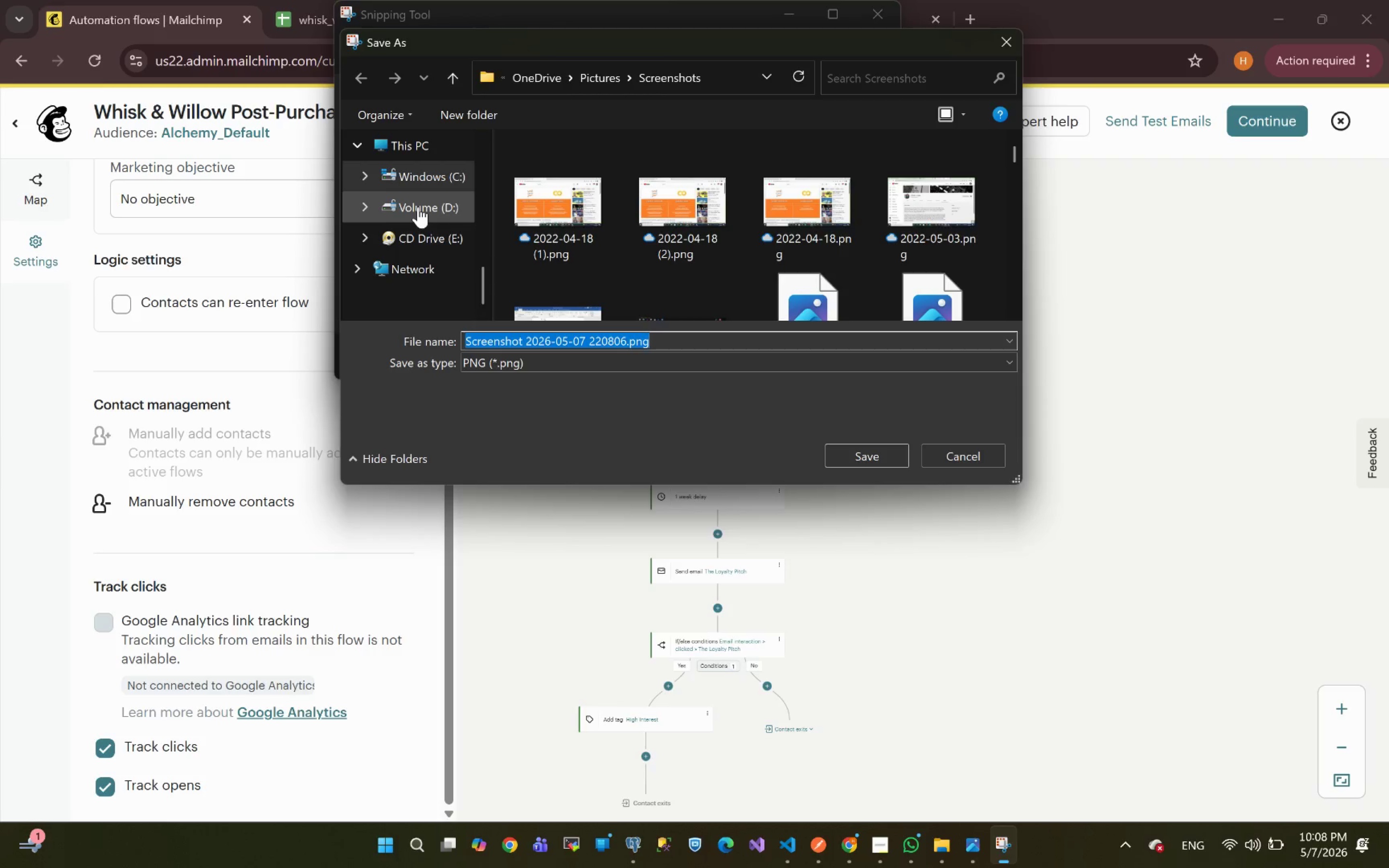 
scroll: coordinate [418, 207], scroll_direction: up, amount: 2.0
 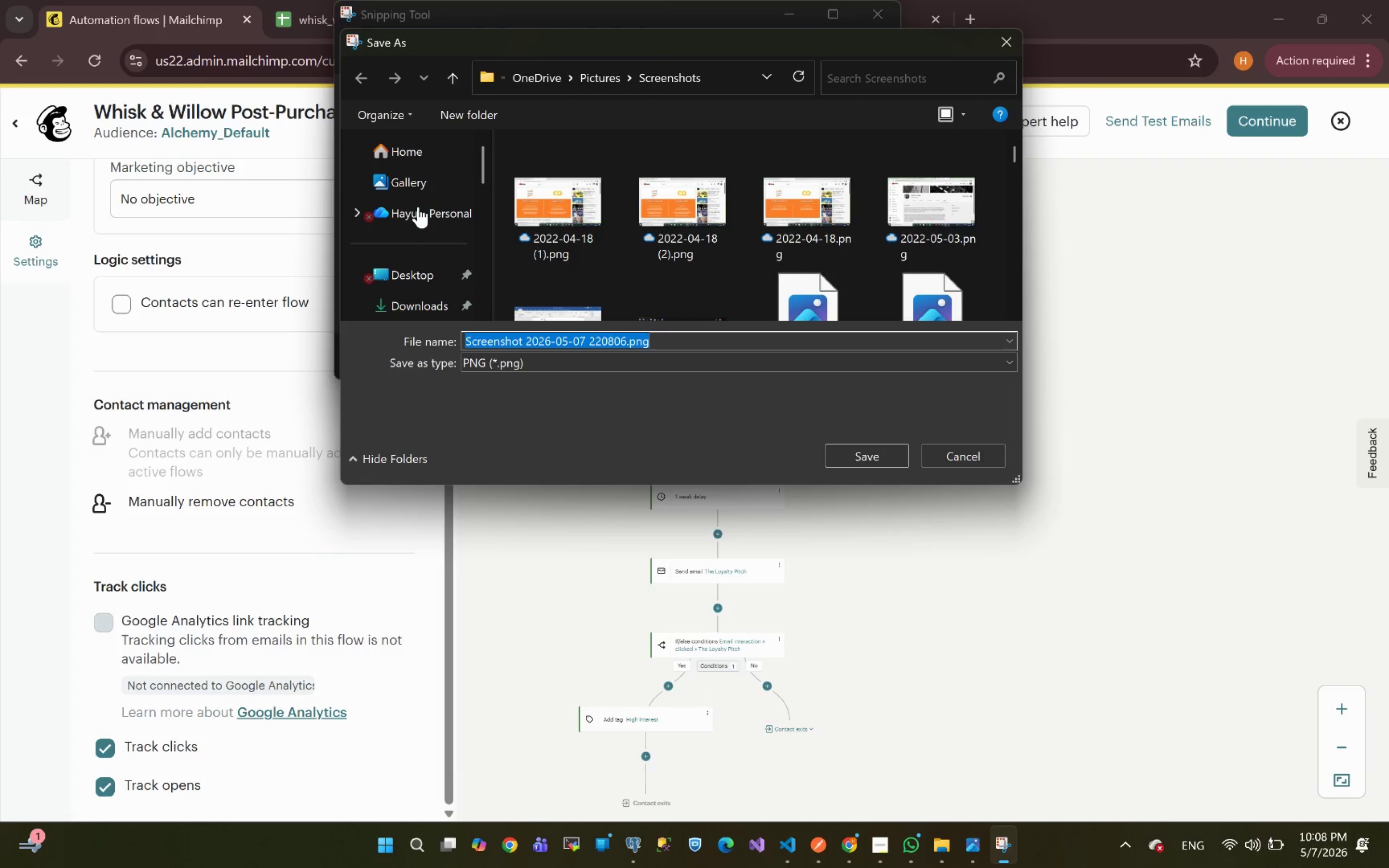 
scroll: coordinate [408, 252], scroll_direction: down, amount: 3.0
 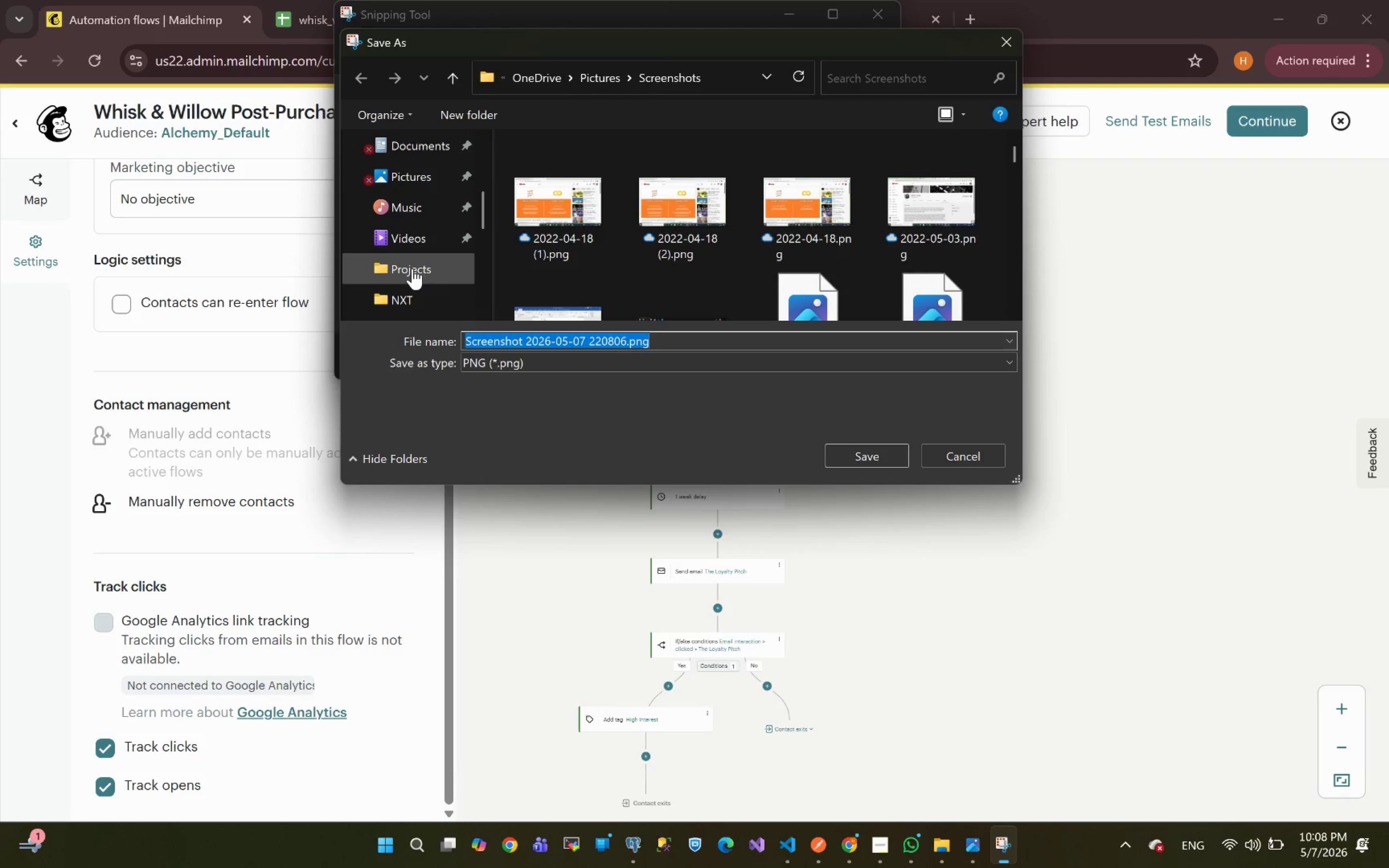 
left_click([412, 268])
 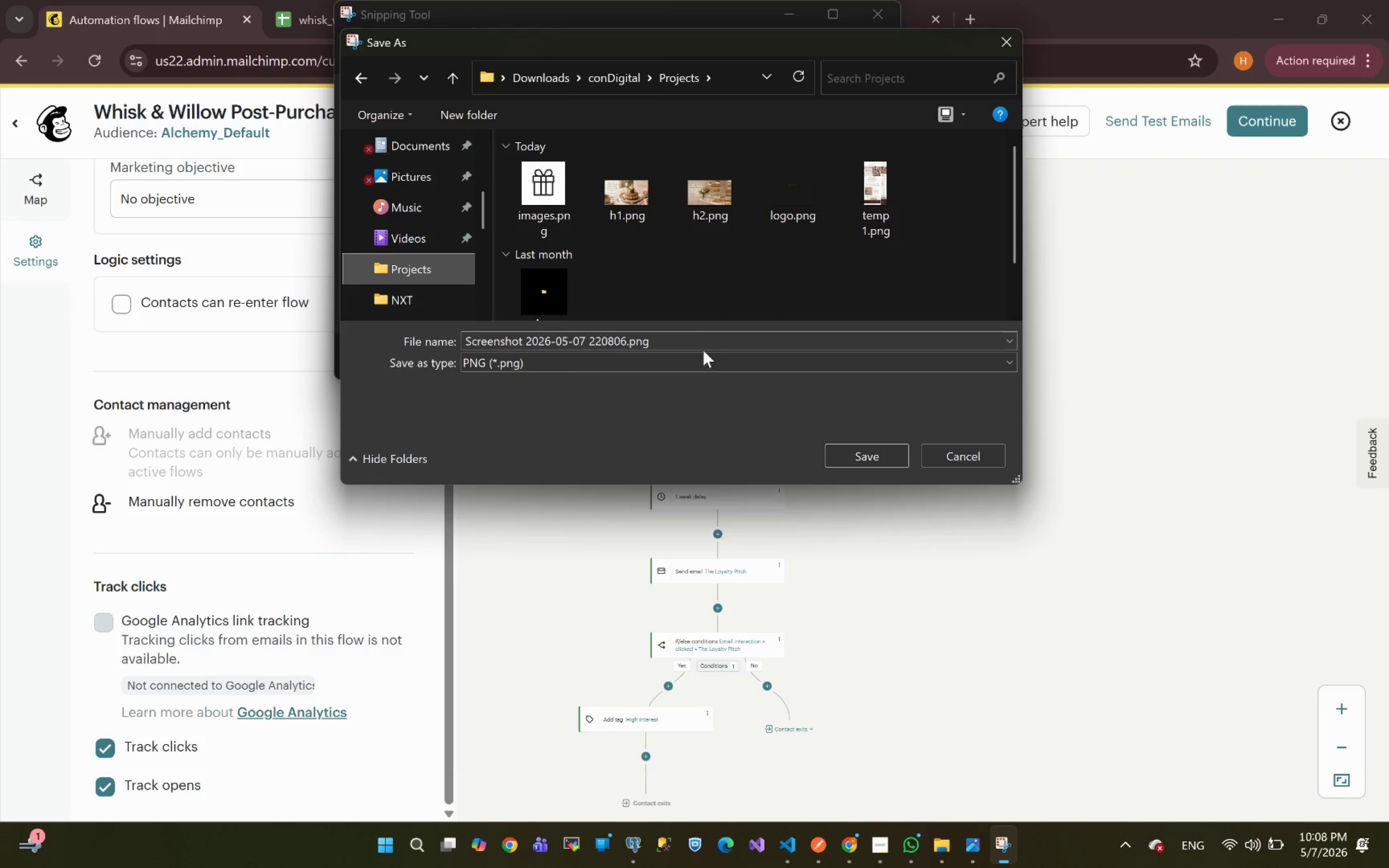 
left_click([692, 342])
 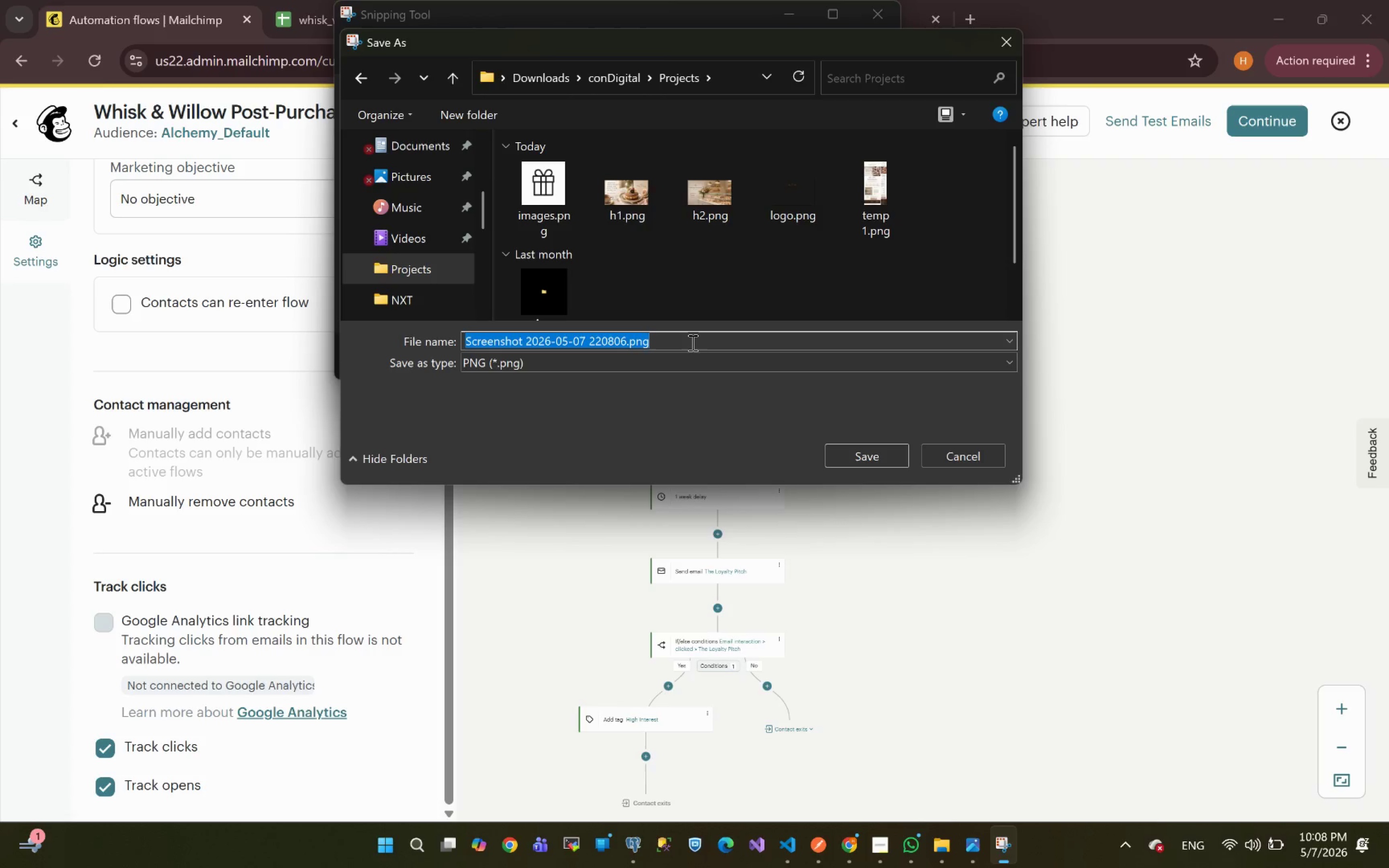 
key(Meta+MetaLeft)
 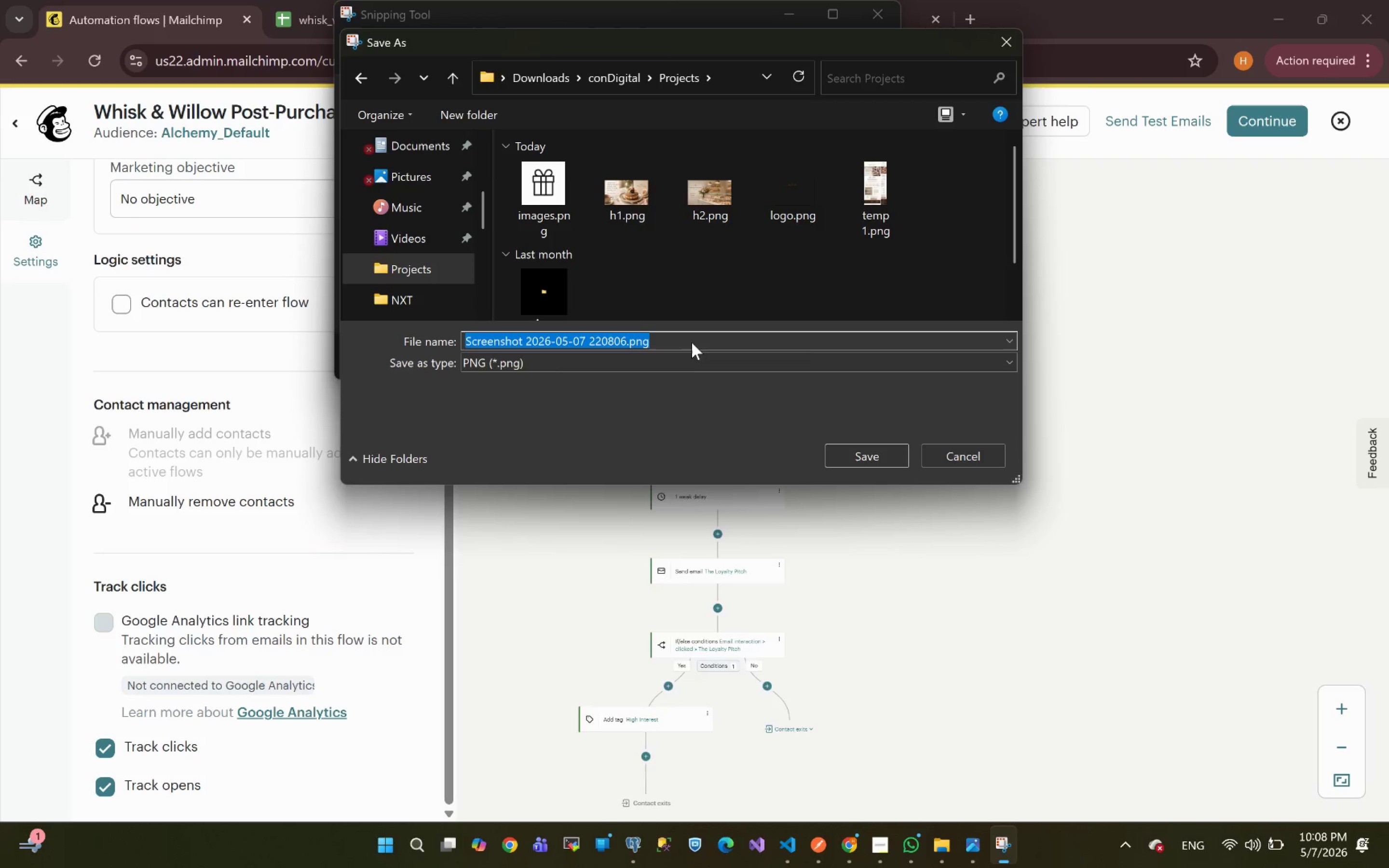 
key(Meta+V)
 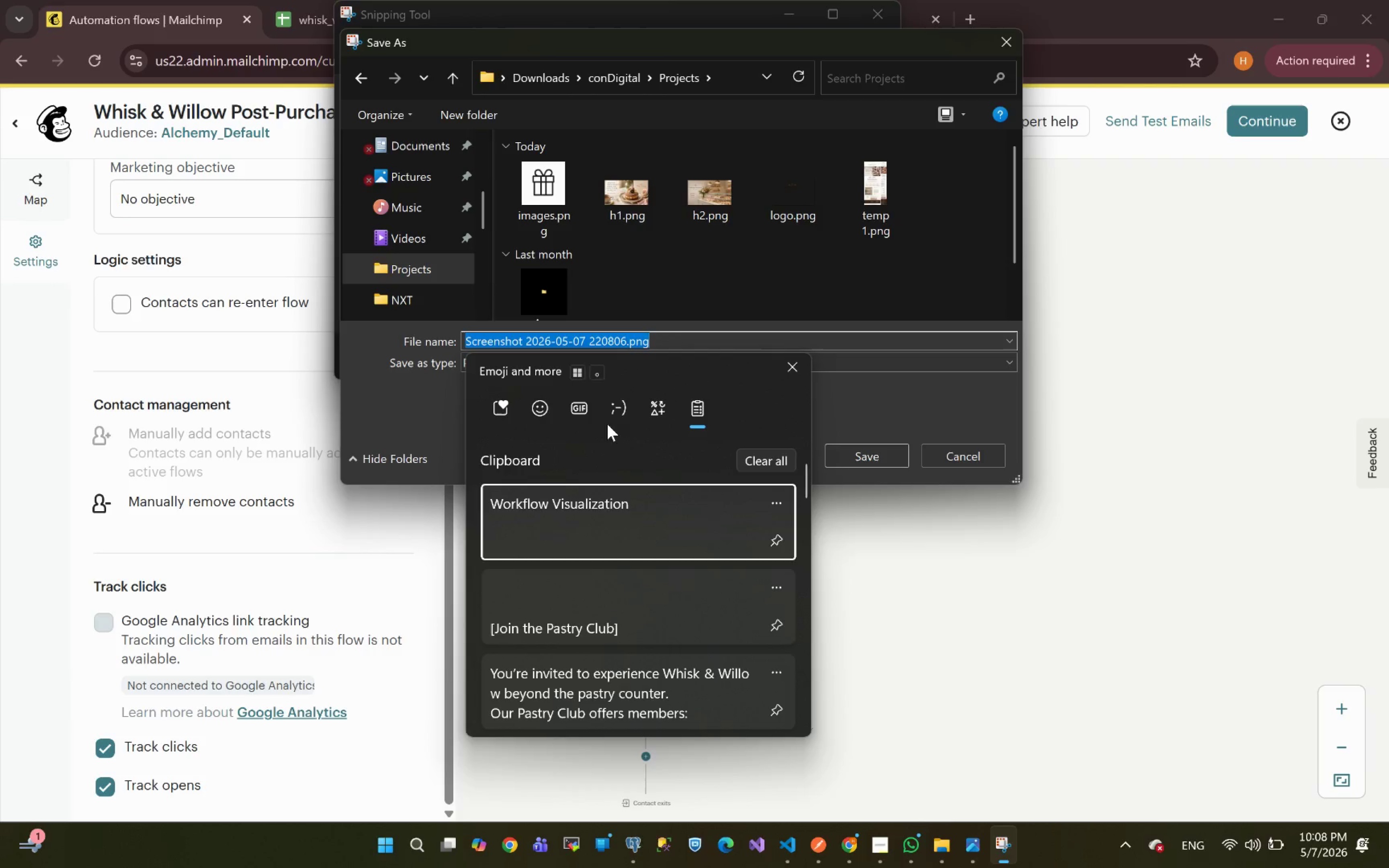 
left_click([604, 518])
 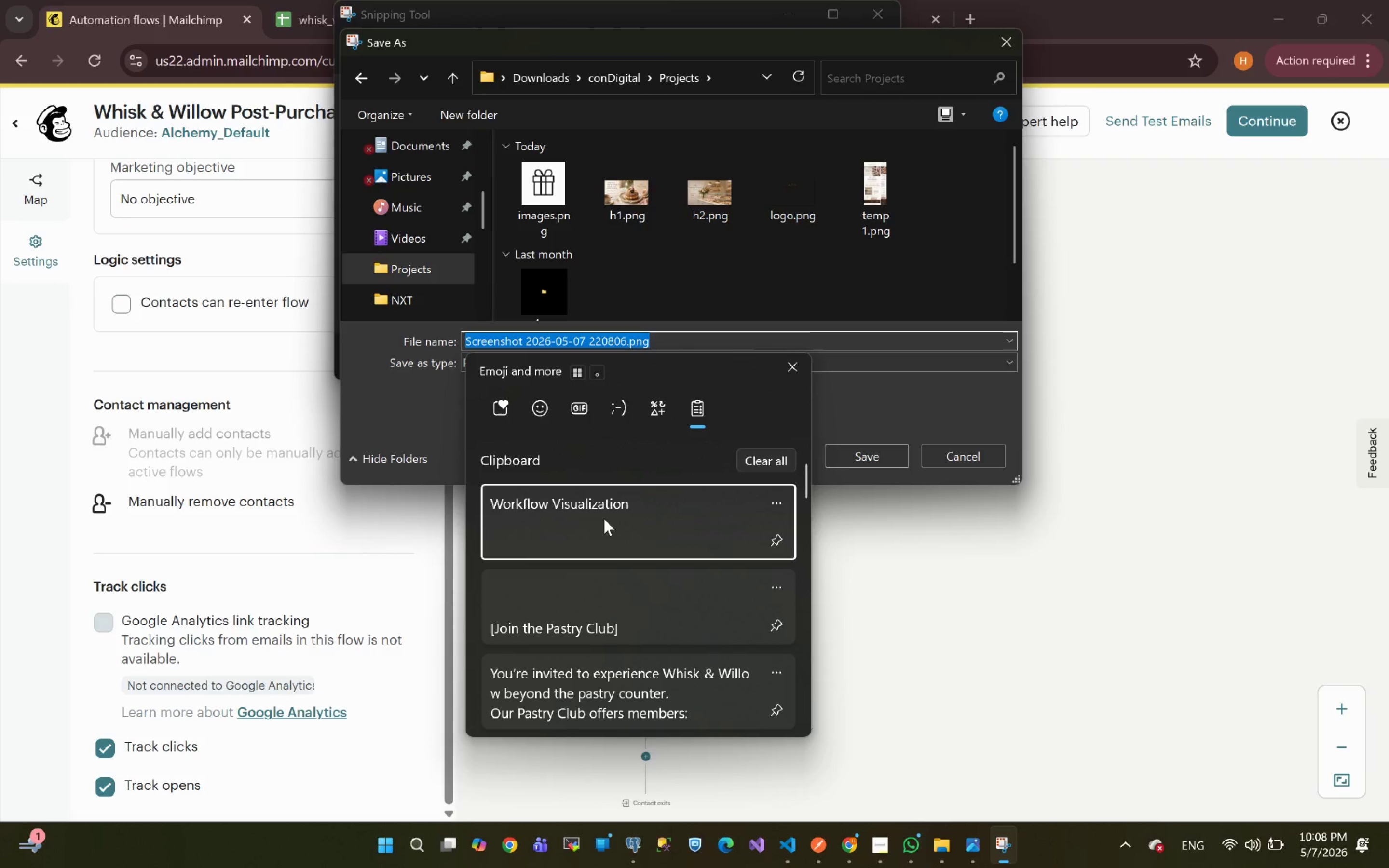 
key(Control+ControlLeft)
 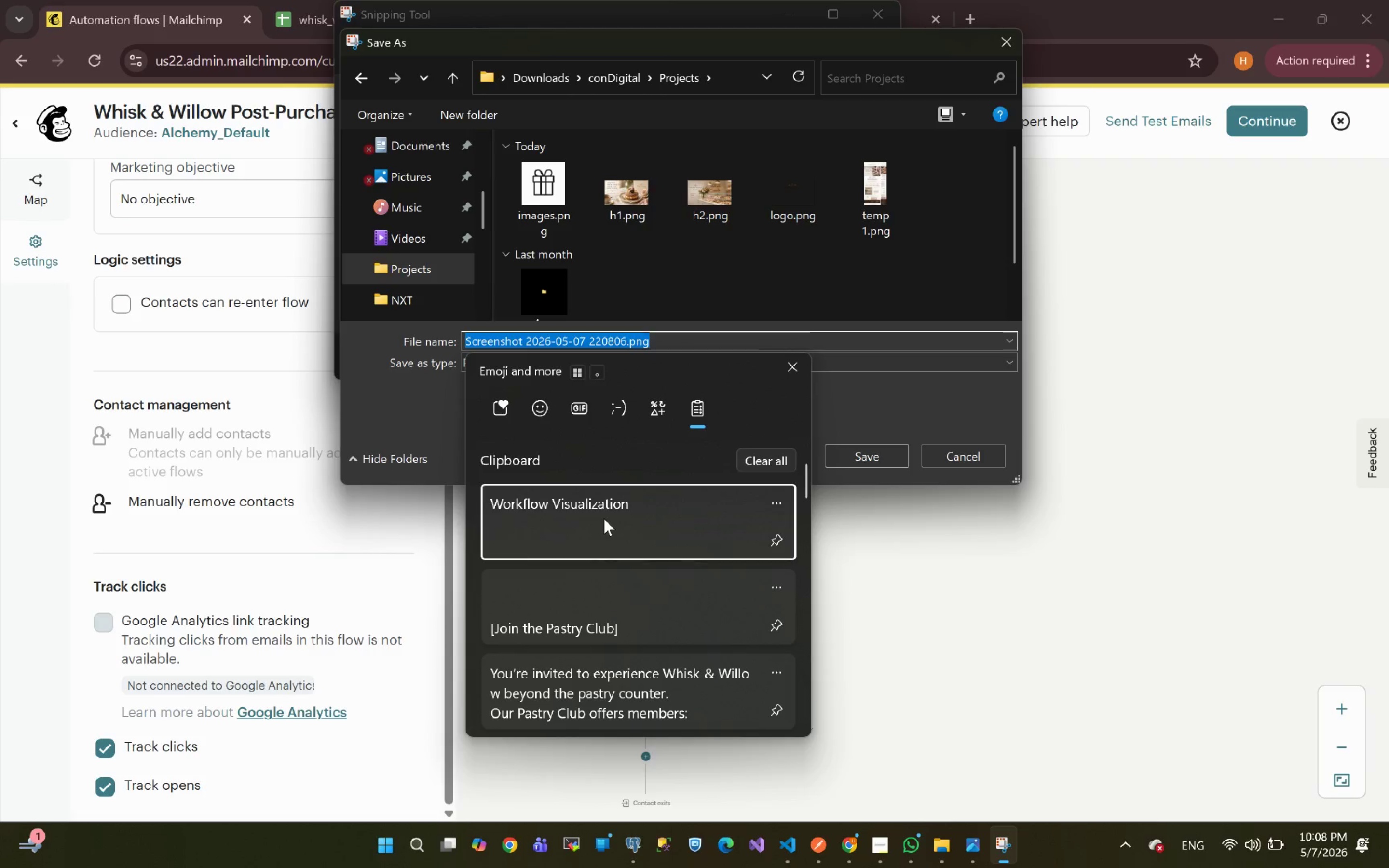 
key(Control+V)
 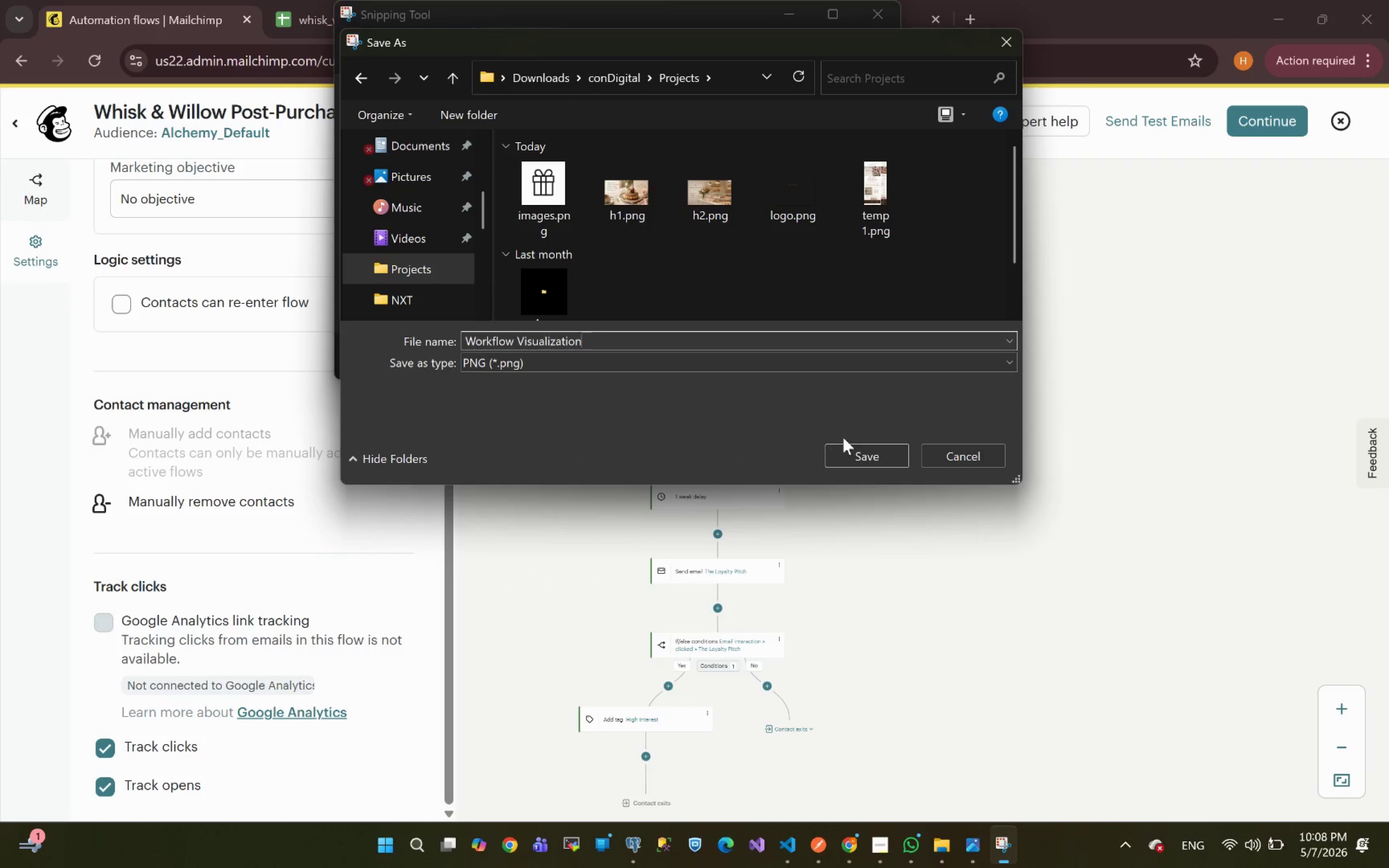 
left_click([865, 455])
 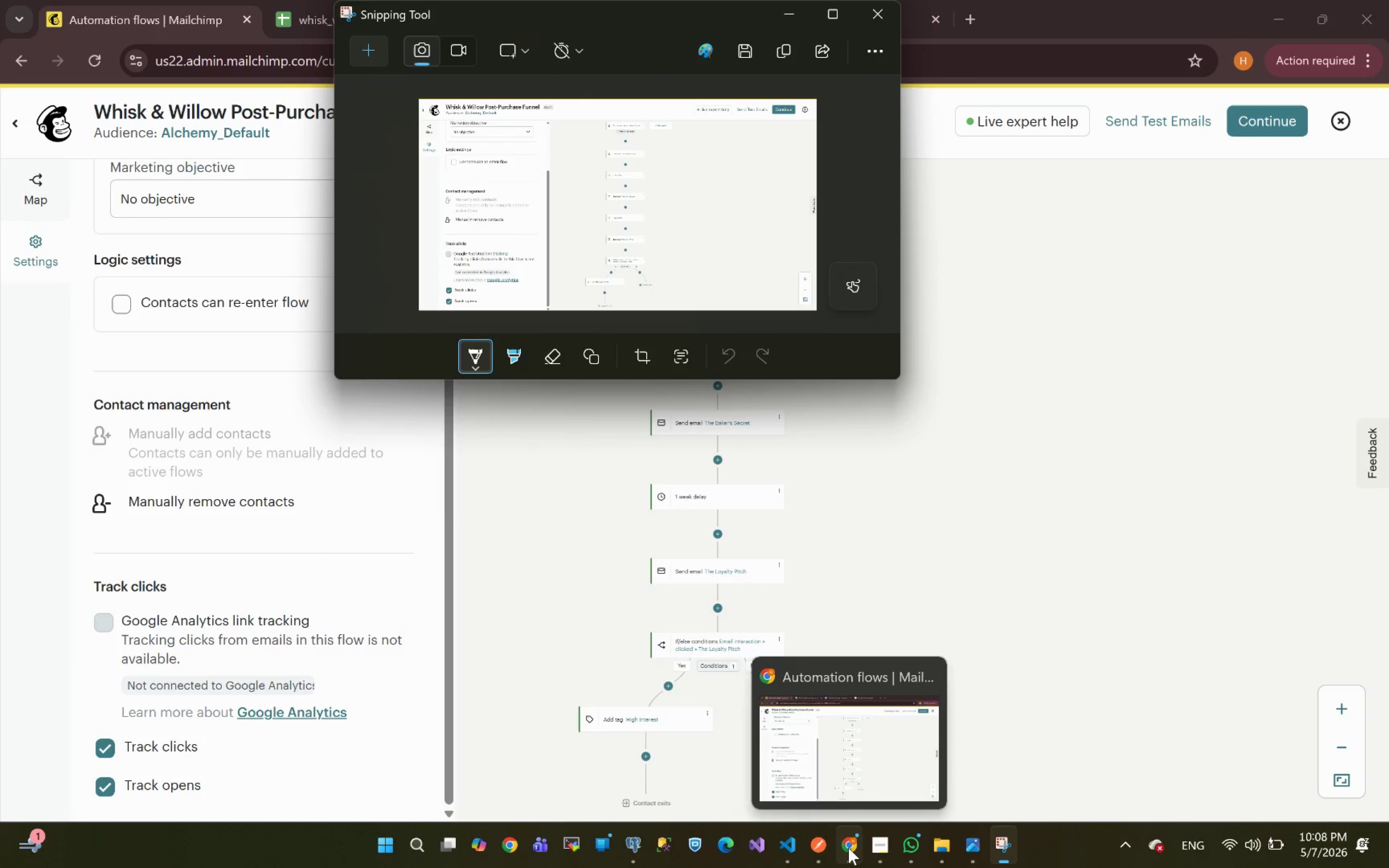 
wait(6.69)
 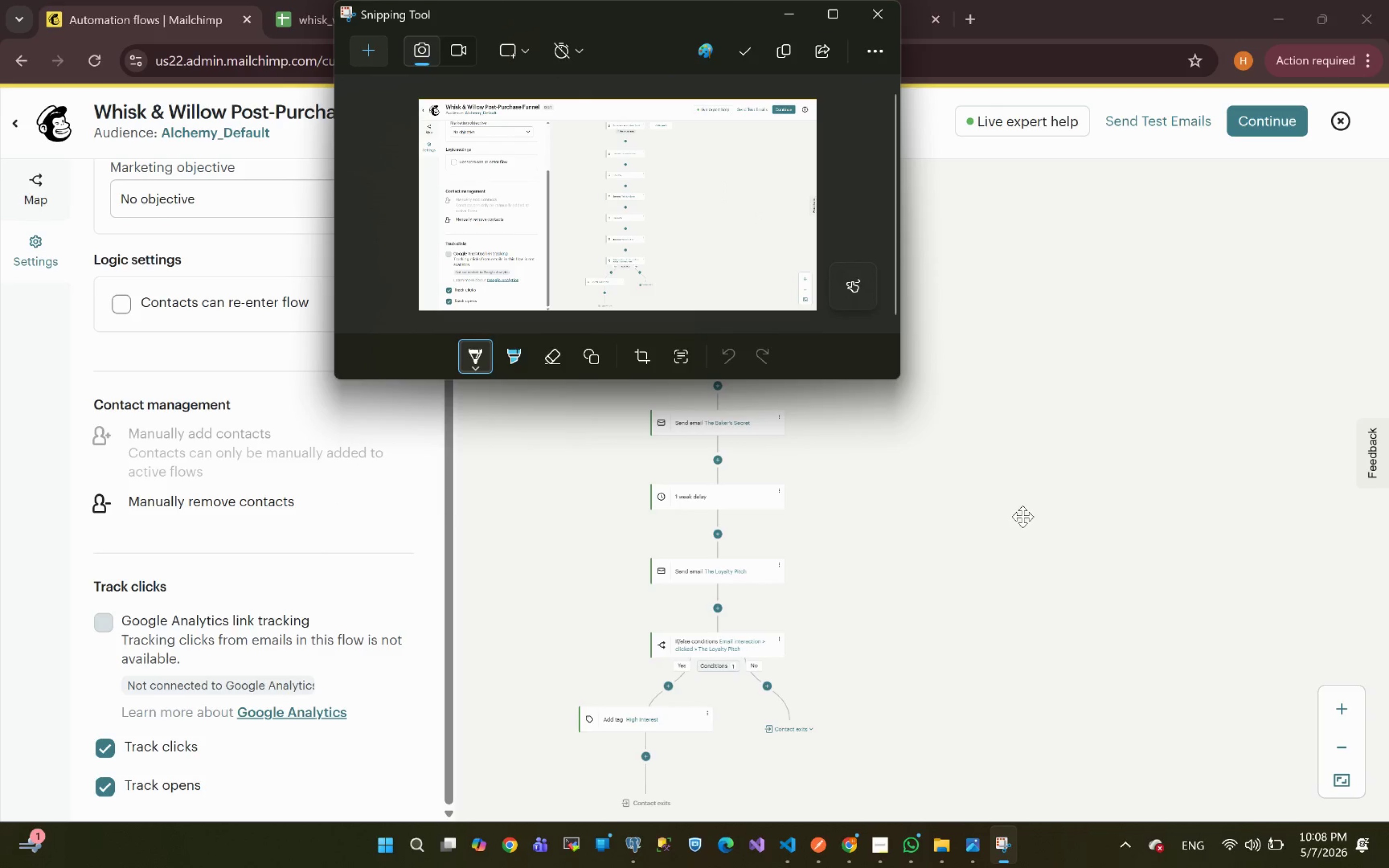 
left_click([881, 850])